 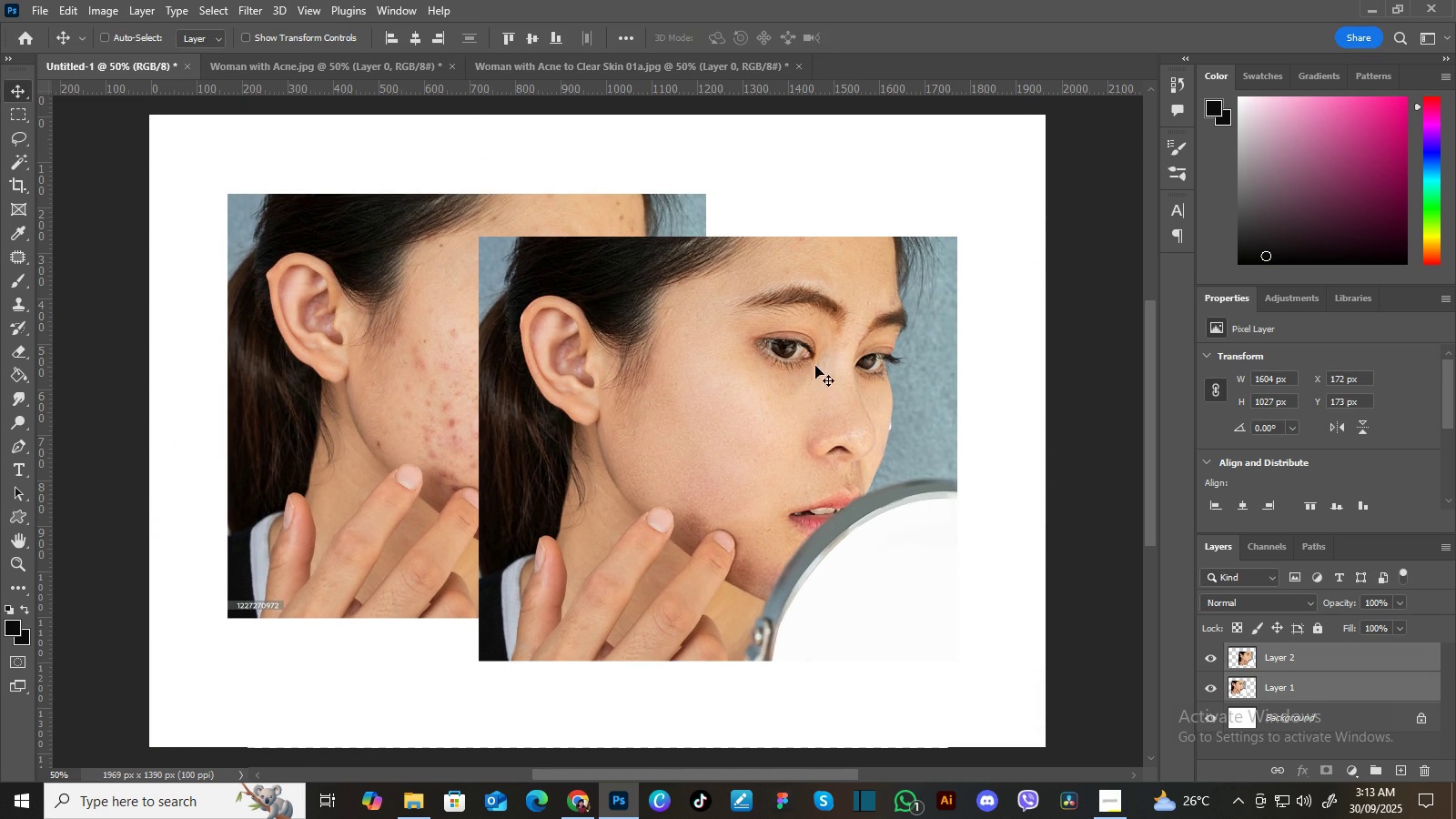 
left_click([1339, 719])
 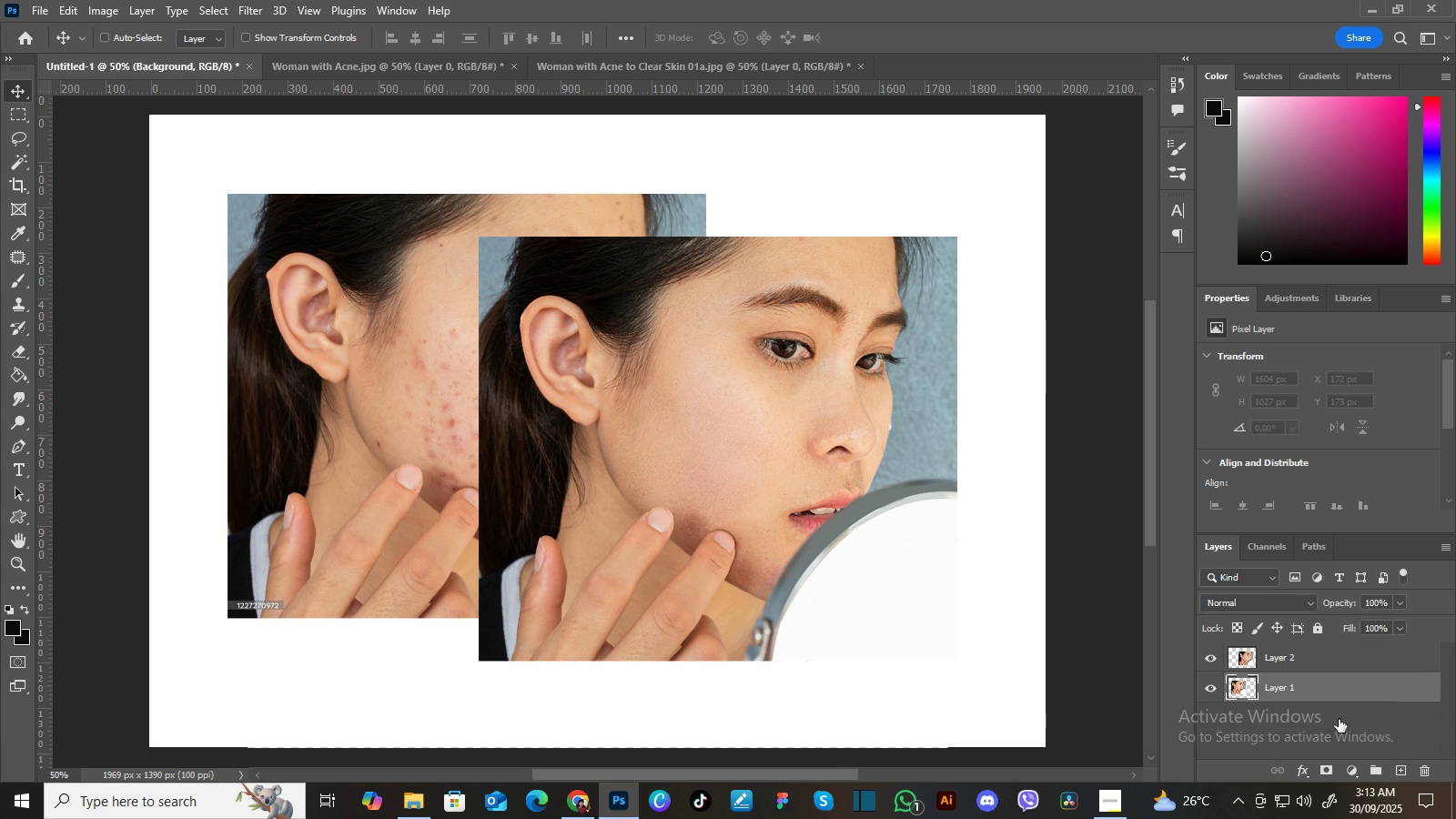 
key(Delete)
 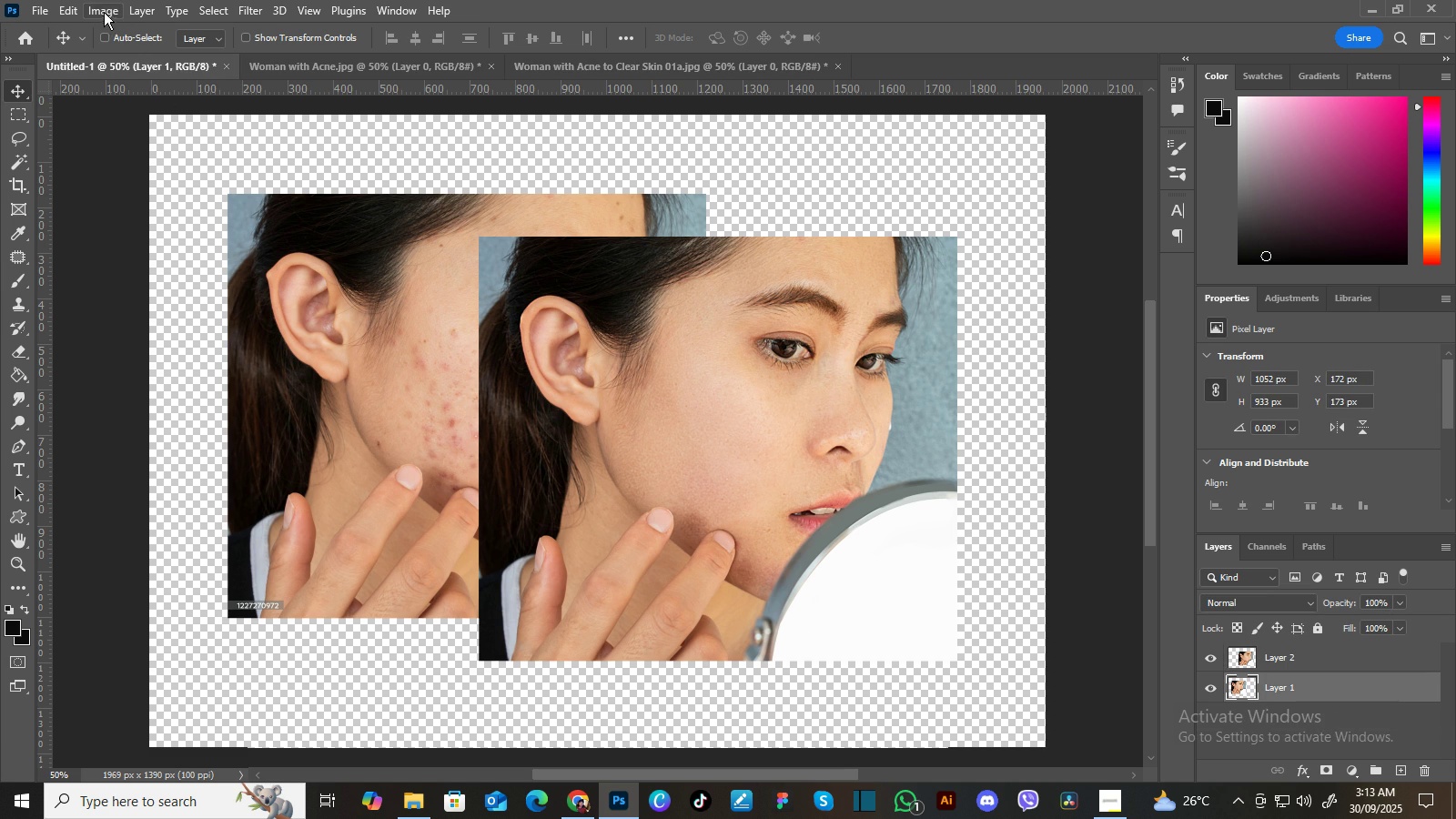 
left_click([100, 8])
 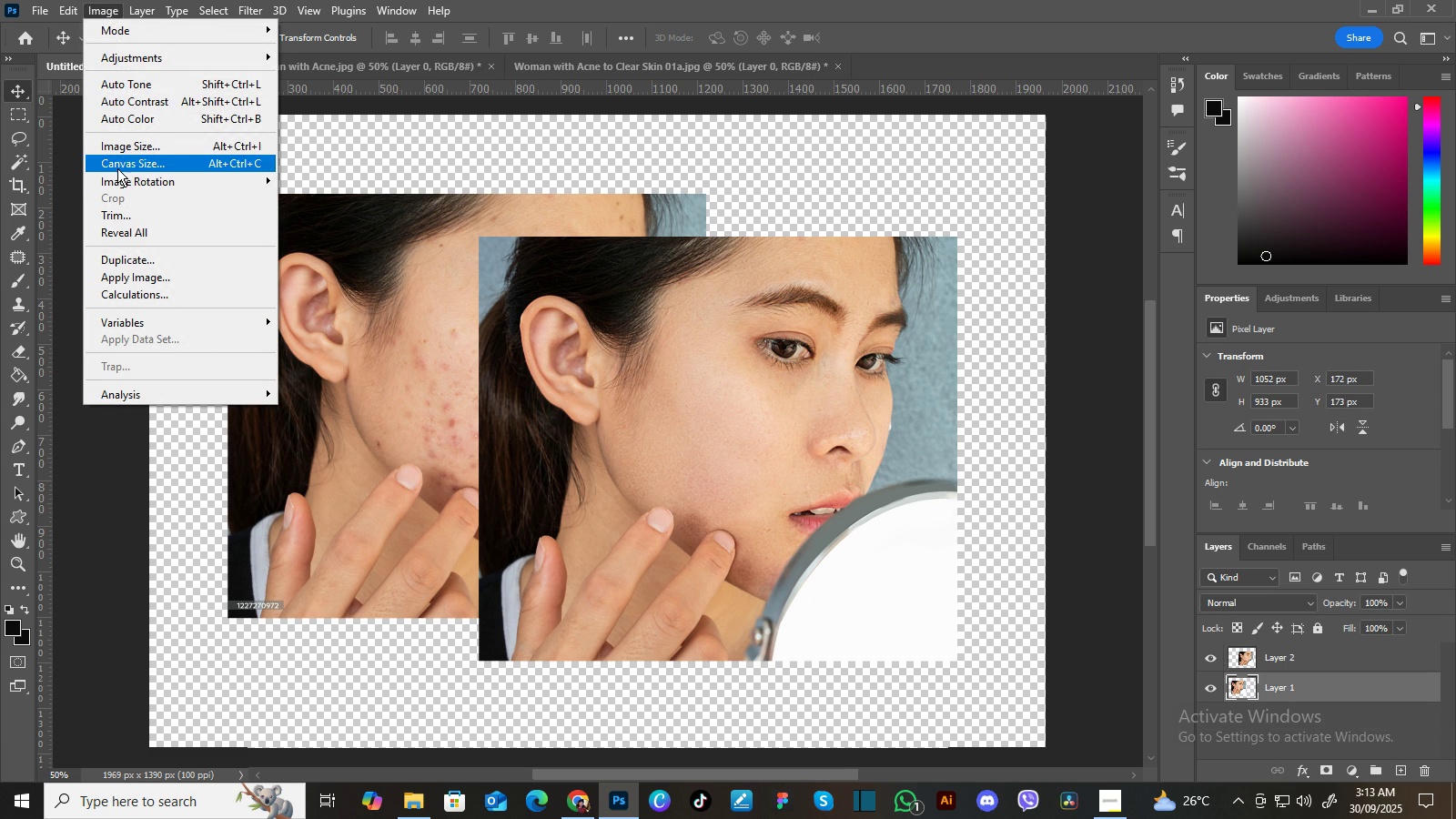 
left_click([119, 165])